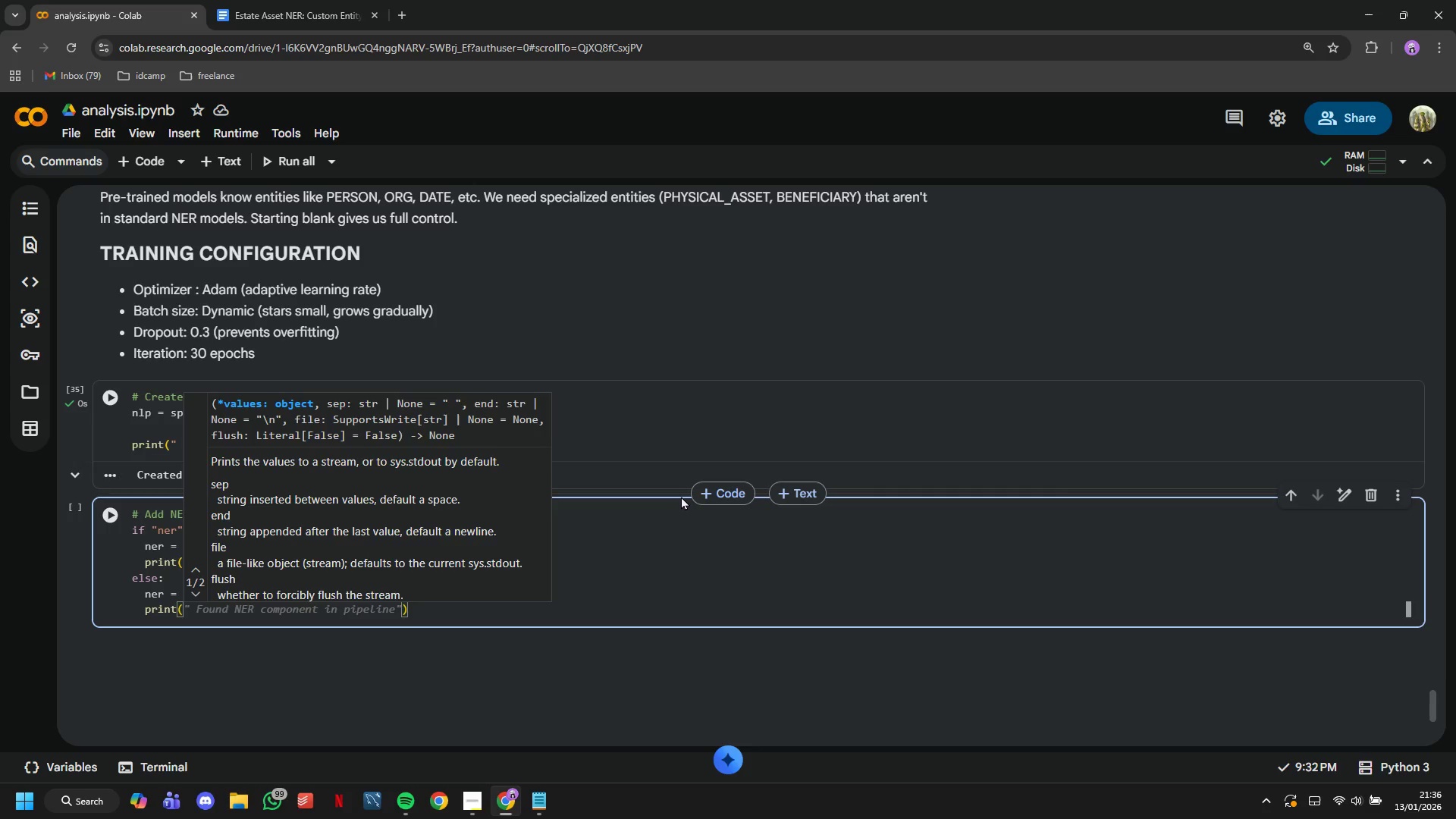 
type("NER )
 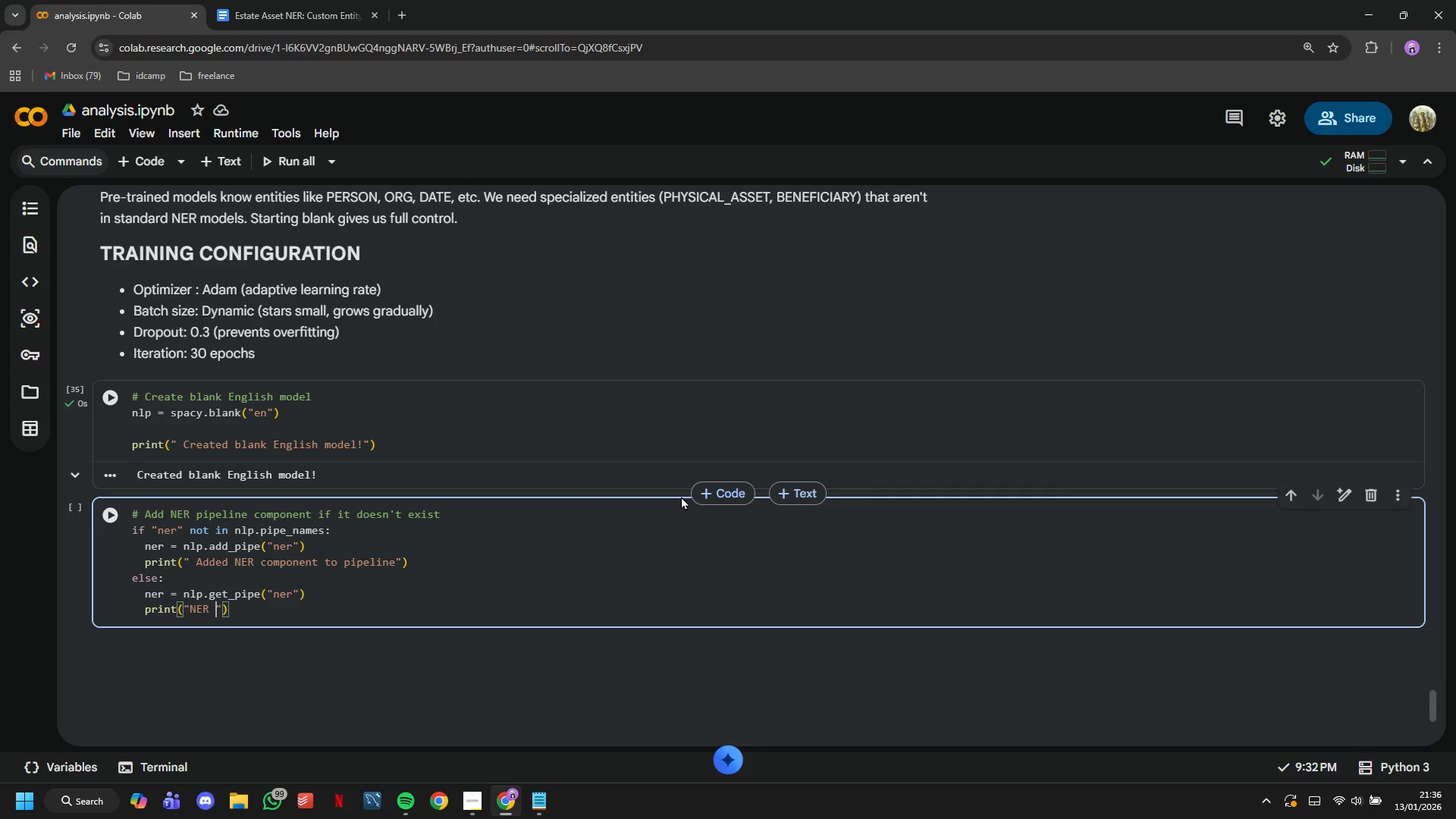 
wait(5.45)
 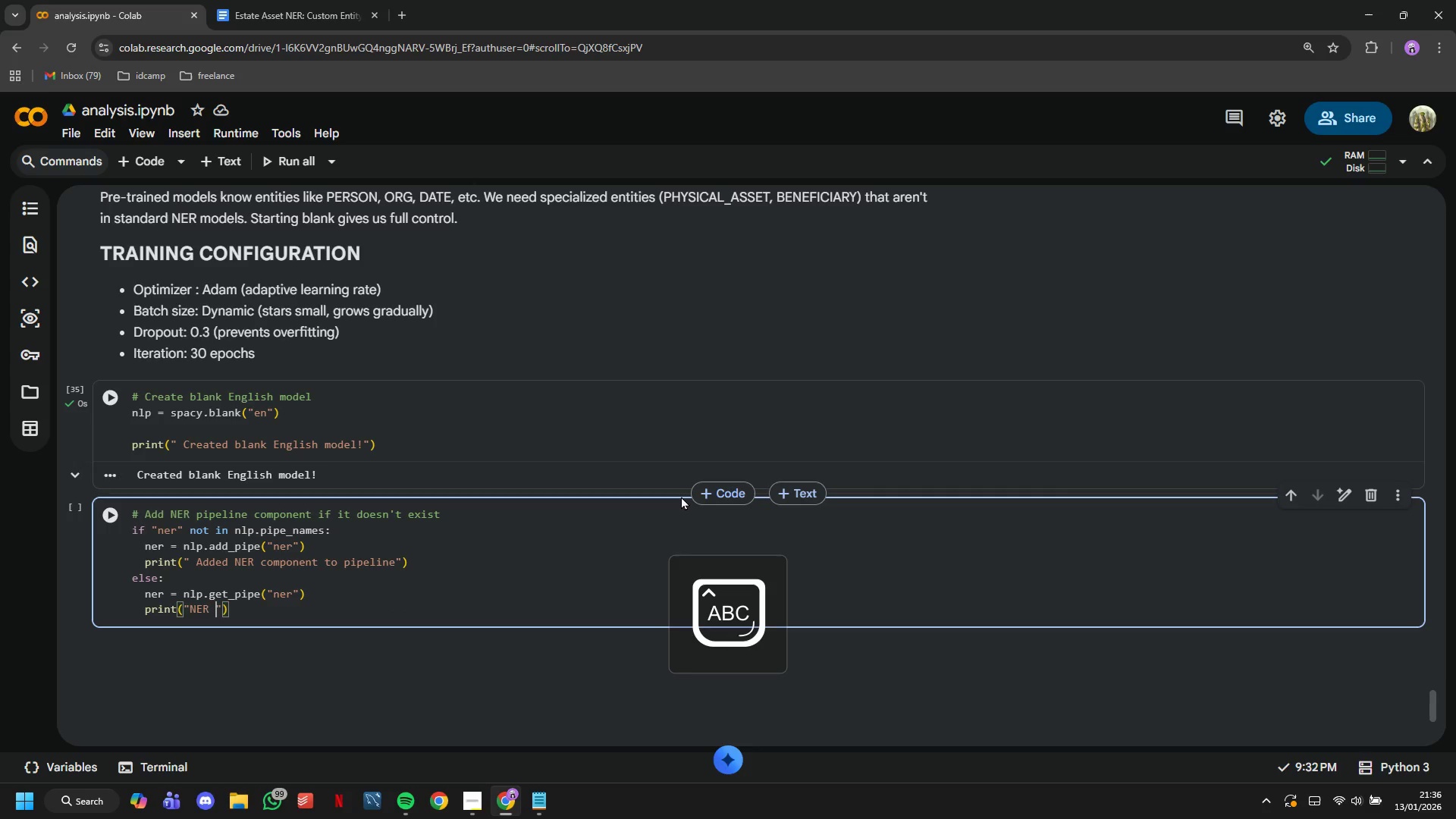 
type(compoen)
key(Backspace)
key(Backspace)
type(nent already exists)
 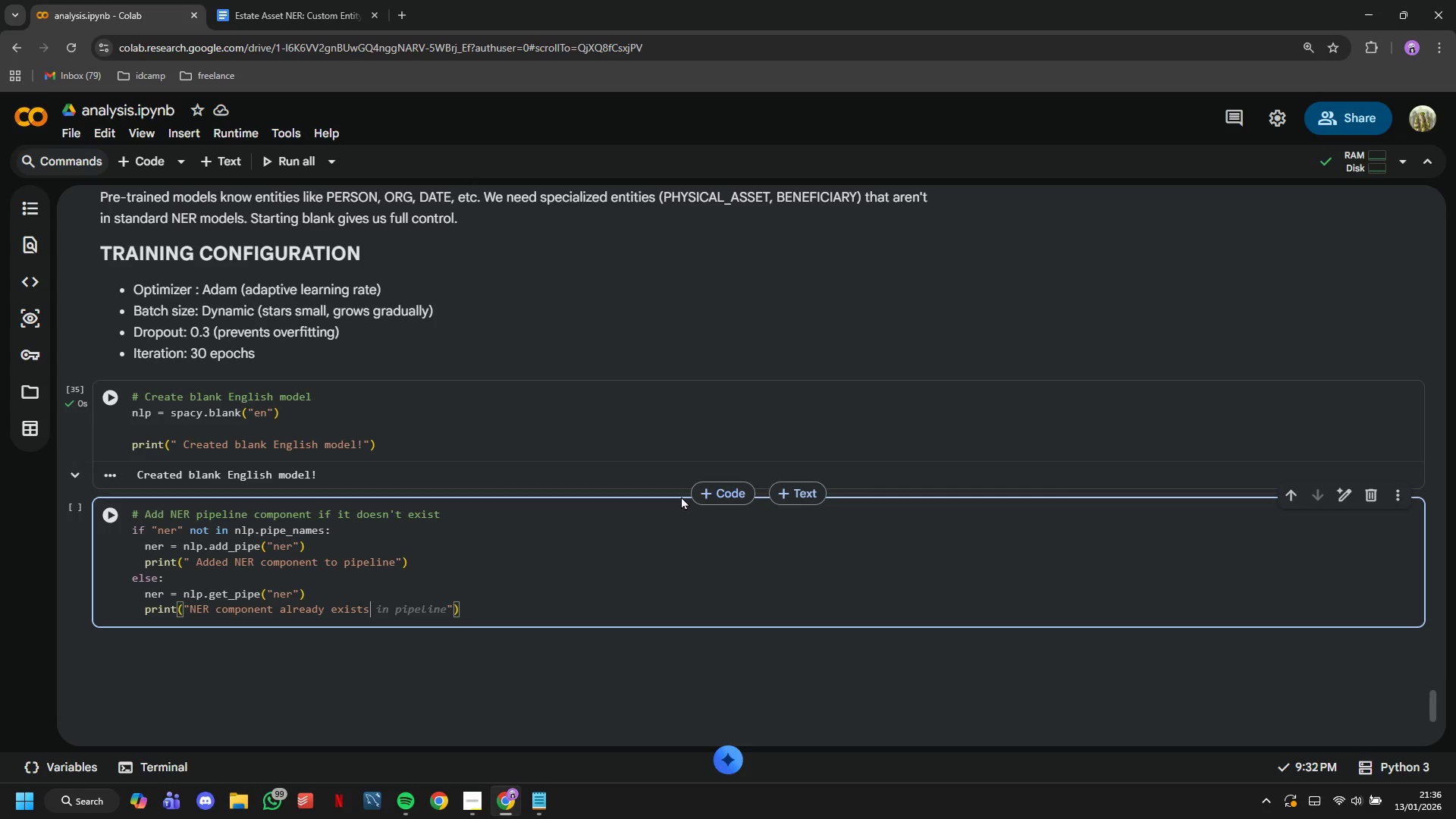 
wait(27.22)
 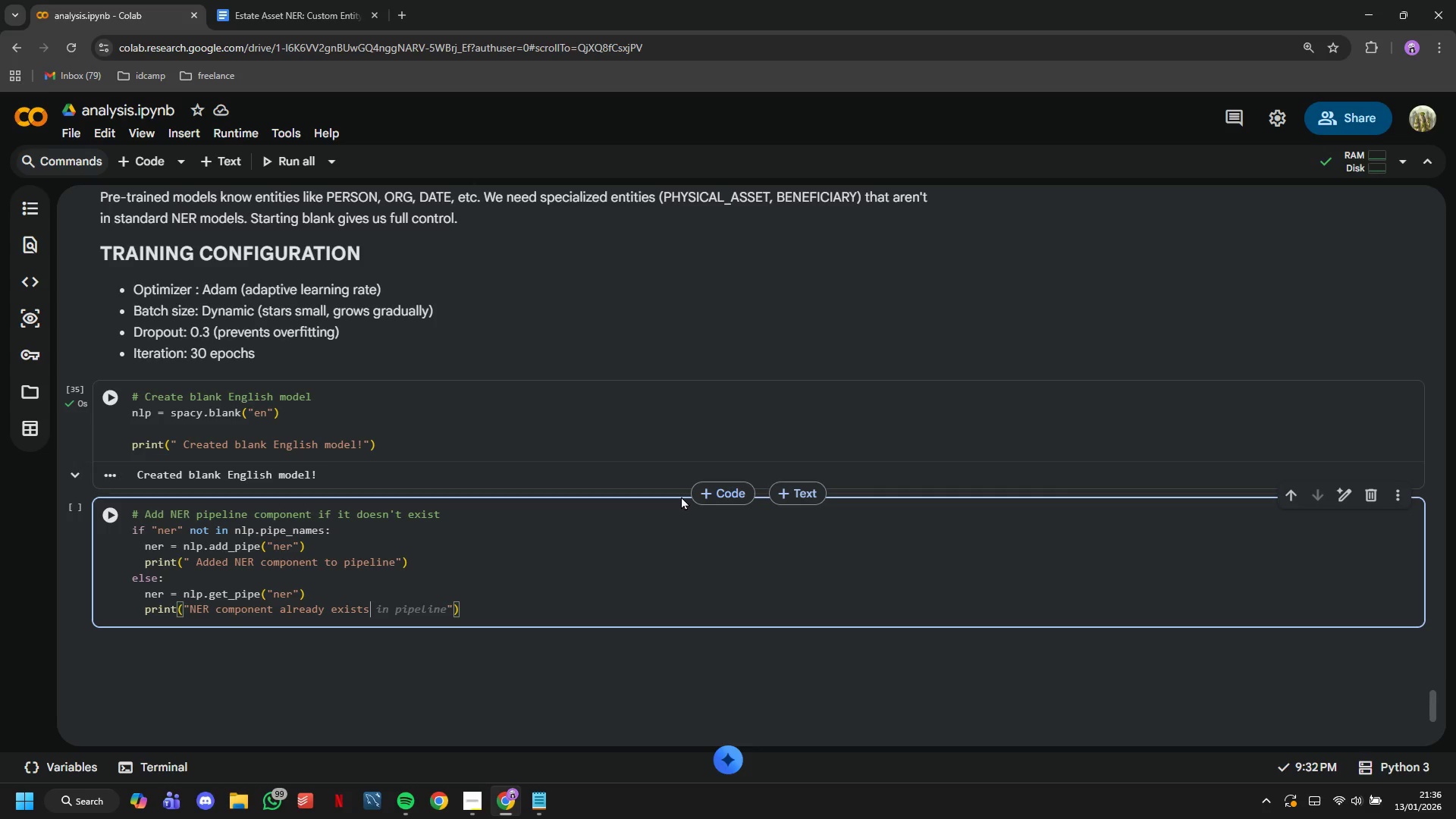 
key(Space)
 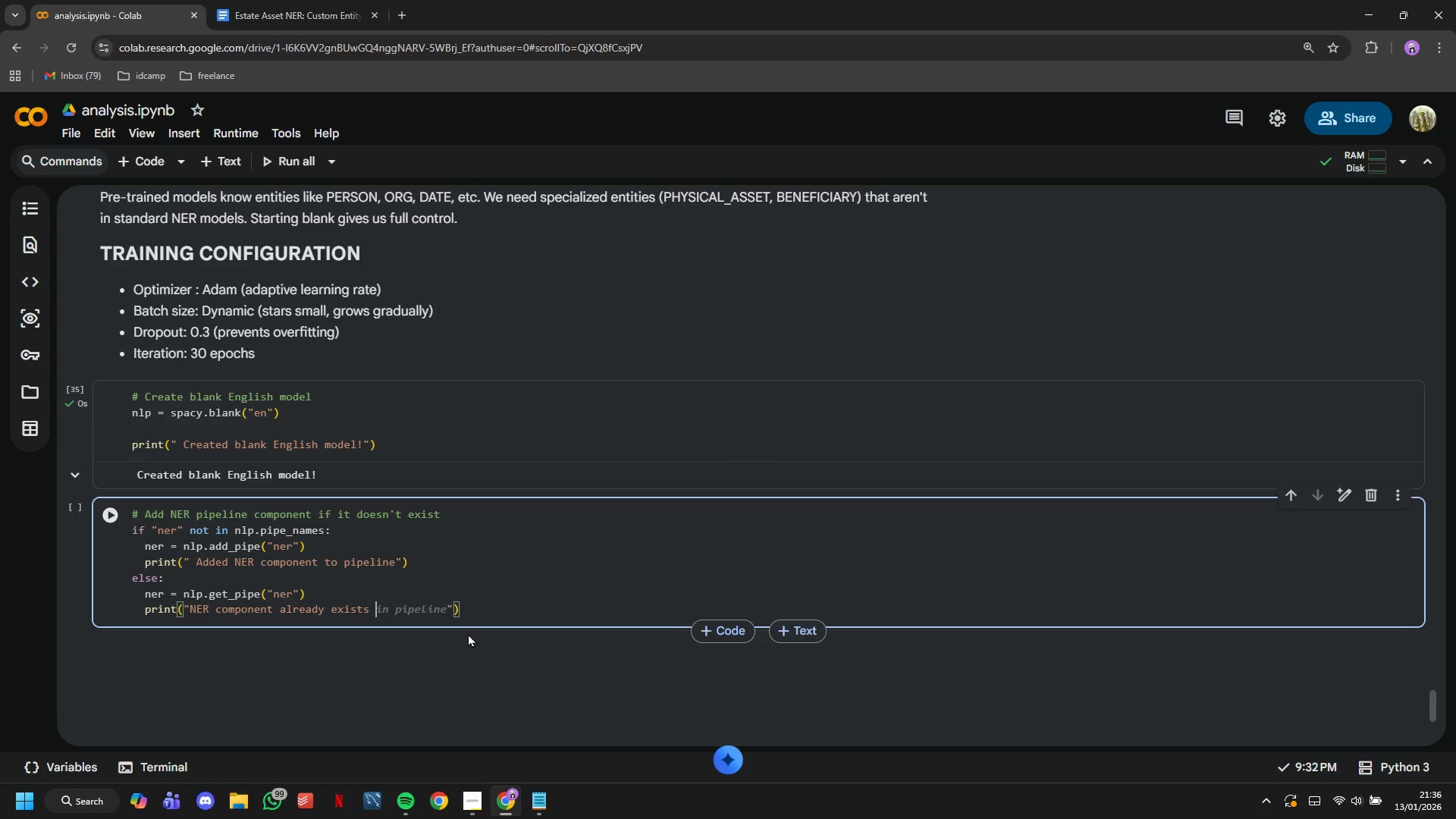 
key(Backspace)
 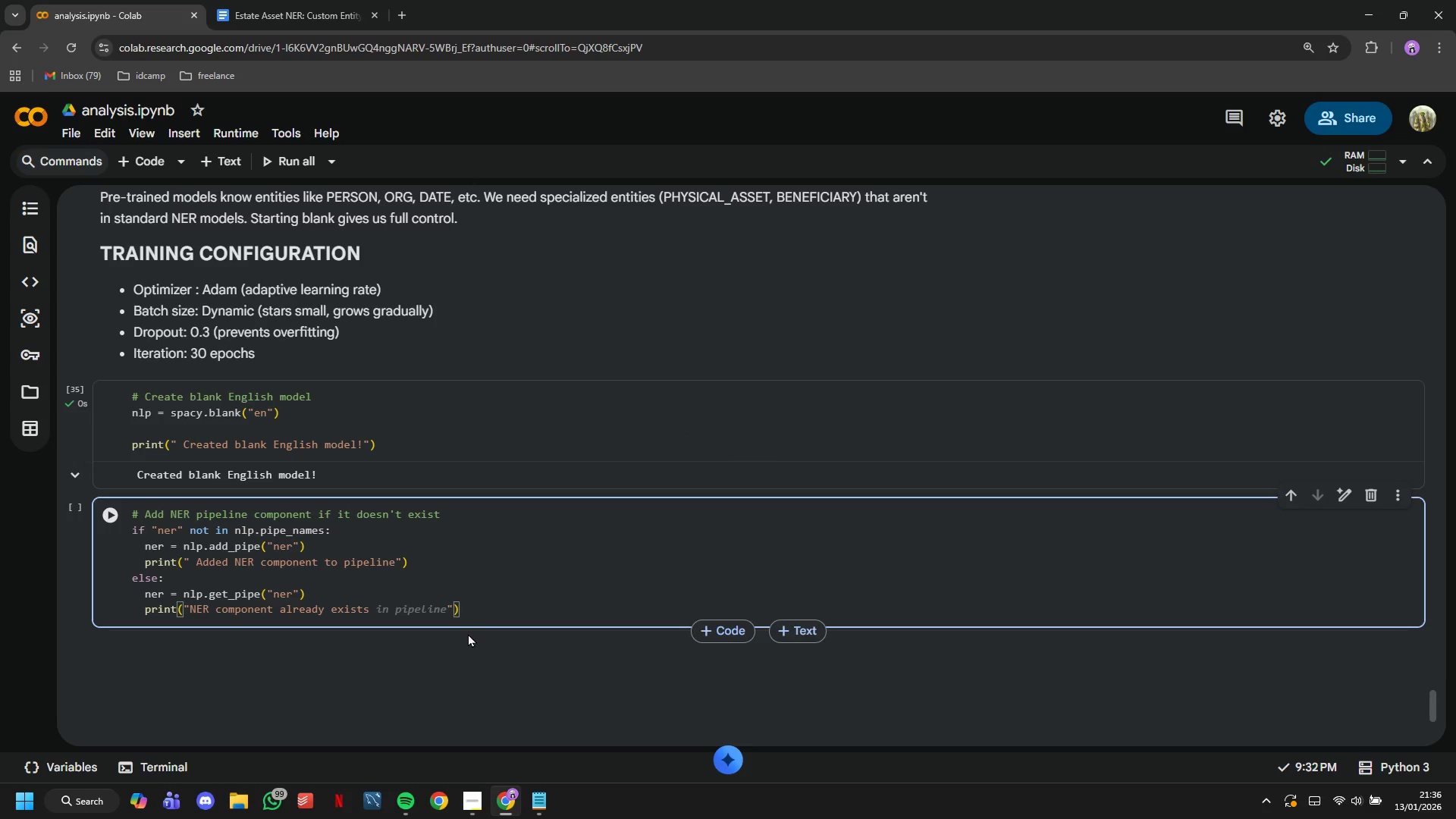 
key(ArrowRight)
 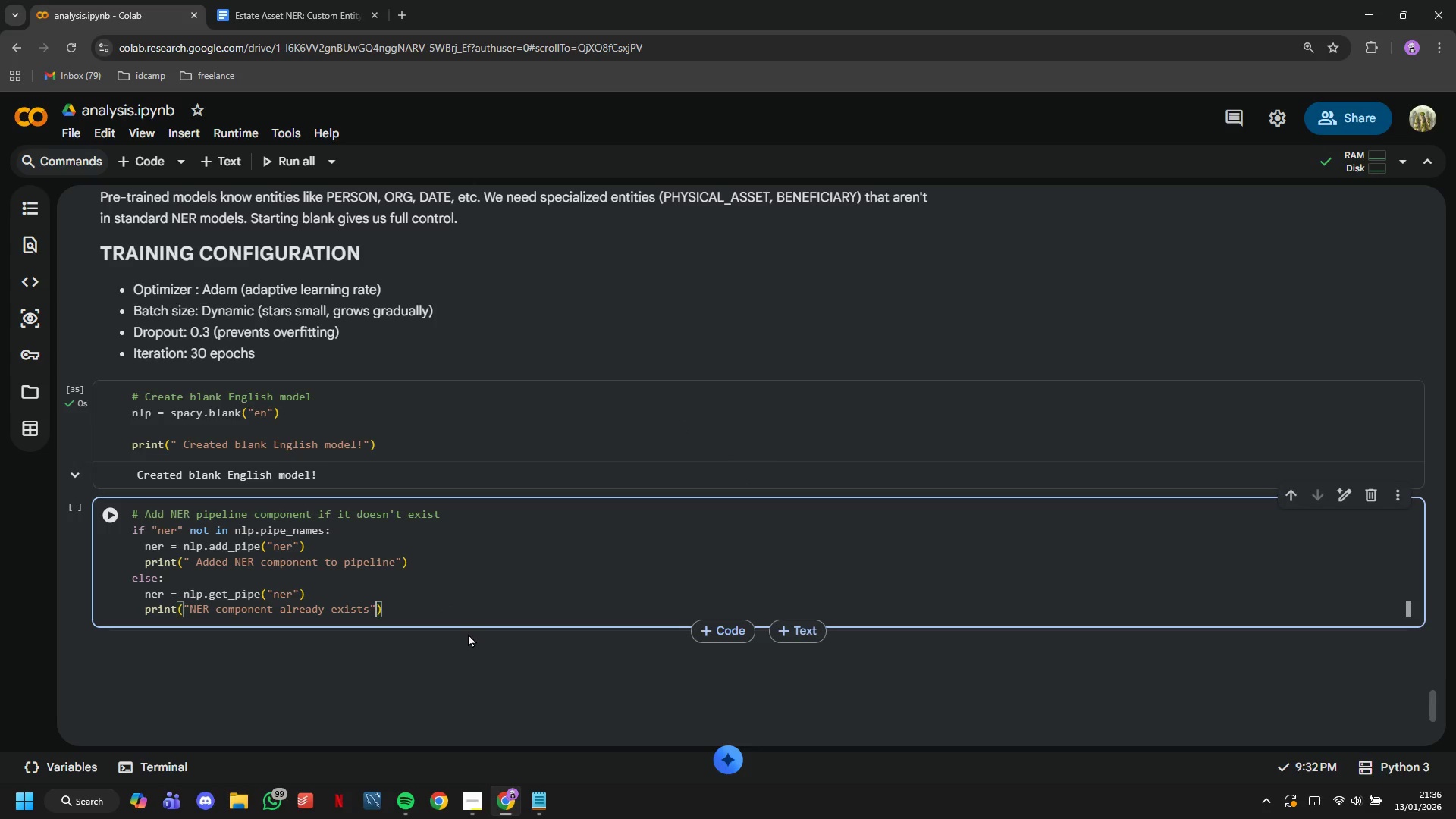 
key(ArrowRight)
 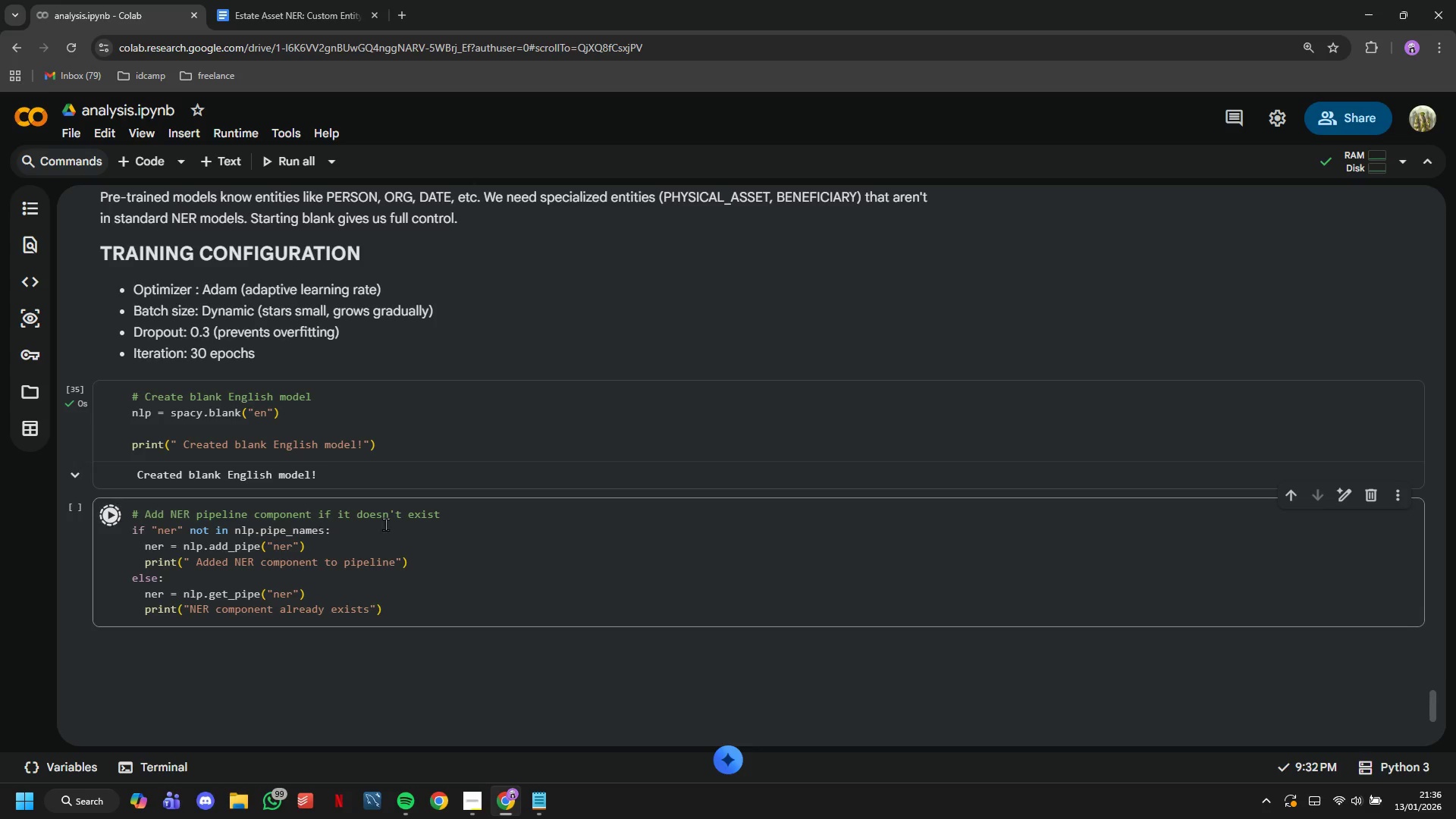 
scroll: coordinate [337, 438], scroll_direction: down, amount: 1.0
 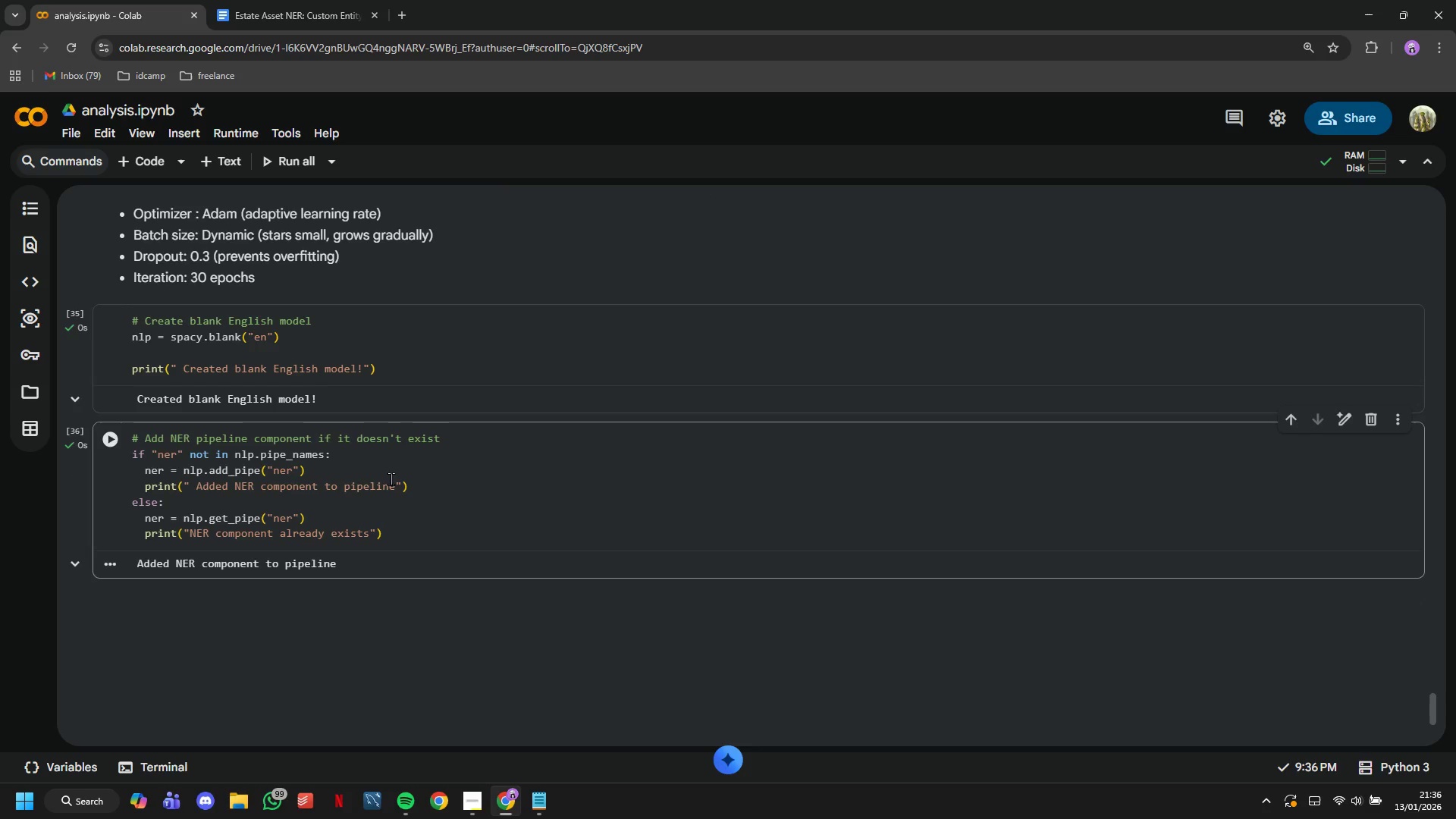 
double_click([394, 491])
 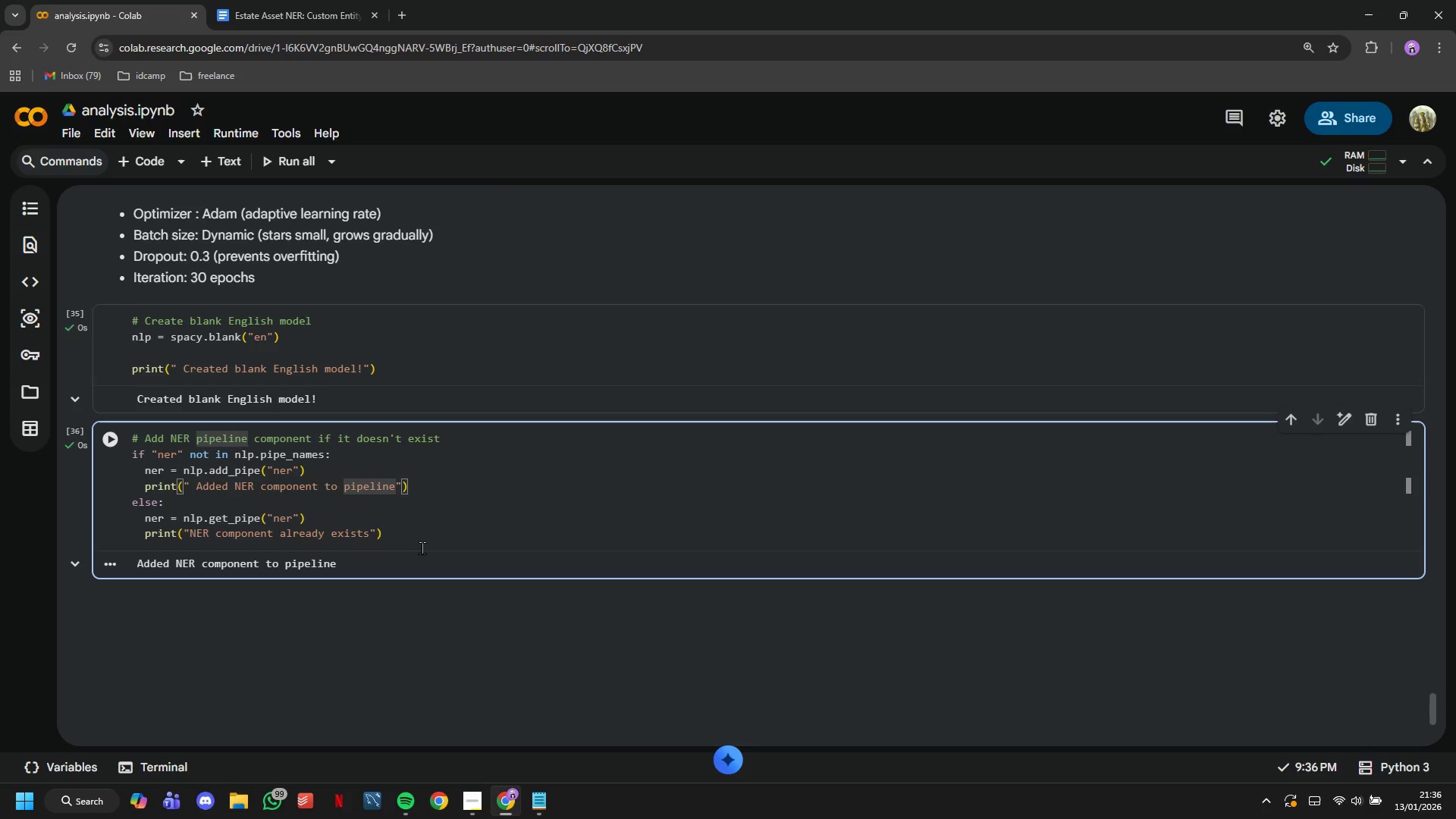 
key(Shift+ShiftLeft)
 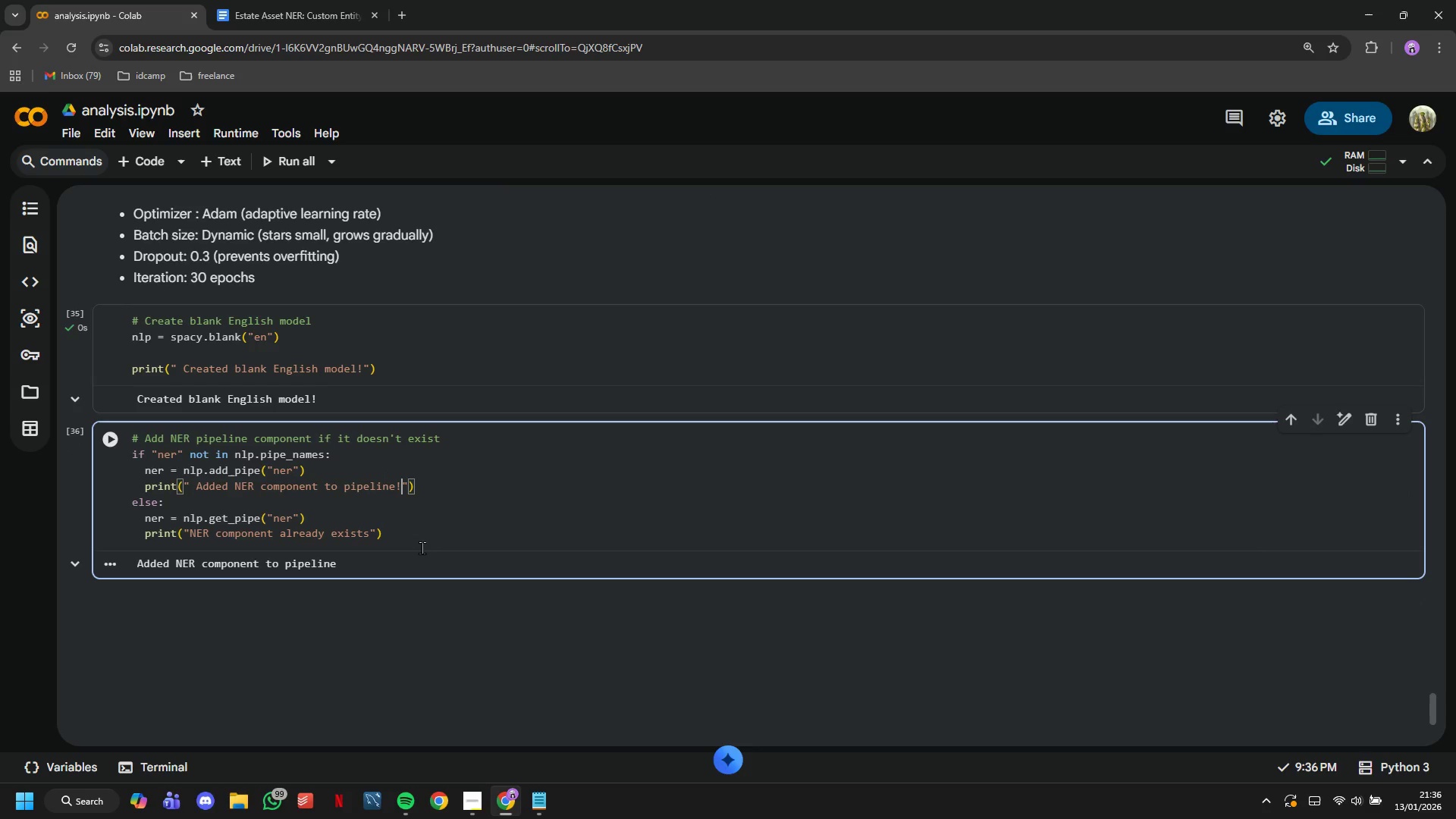 
key(Shift+1)
 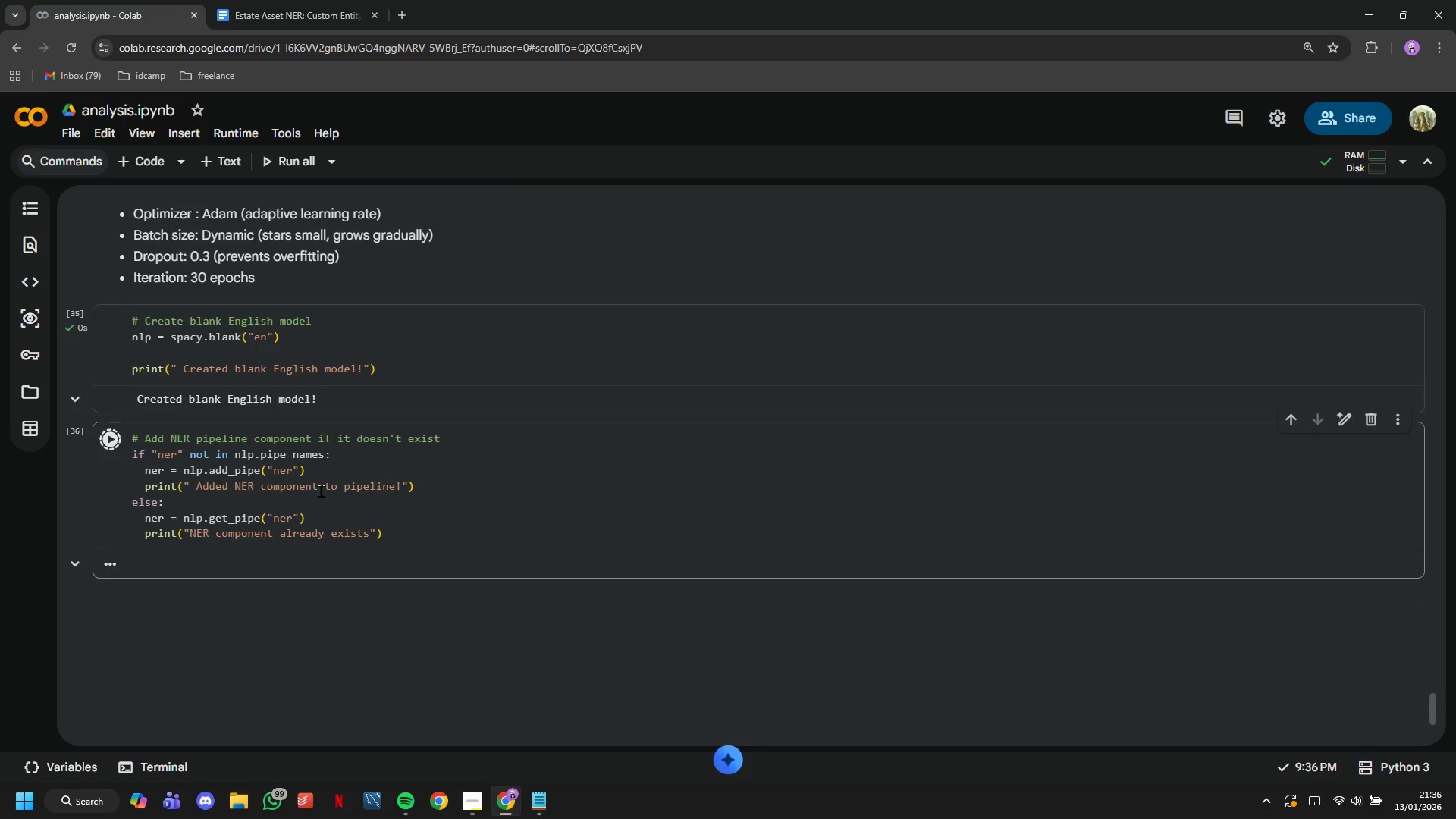 
scroll: coordinate [321, 491], scroll_direction: down, amount: 2.0
 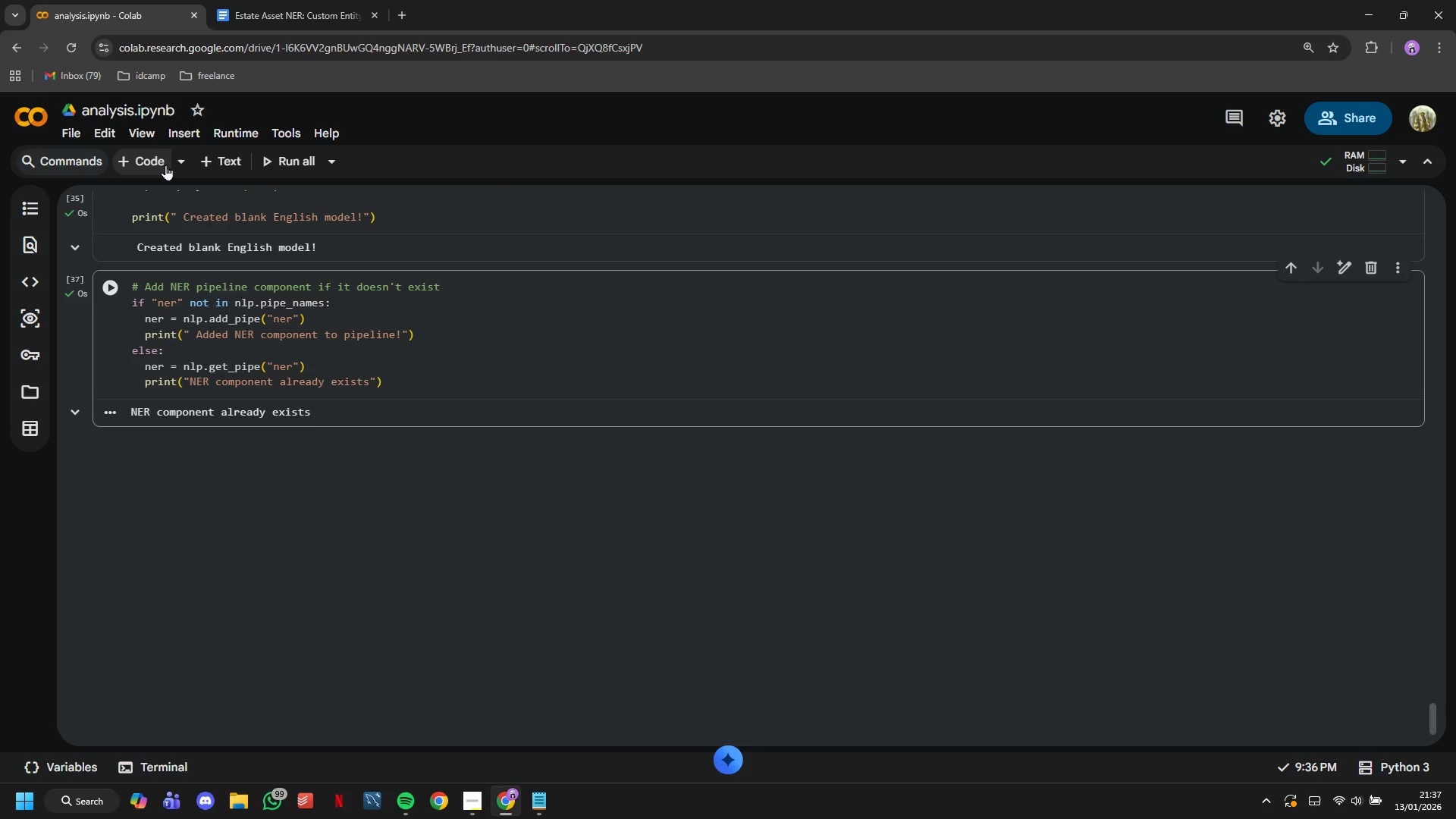 
left_click([165, 165])
 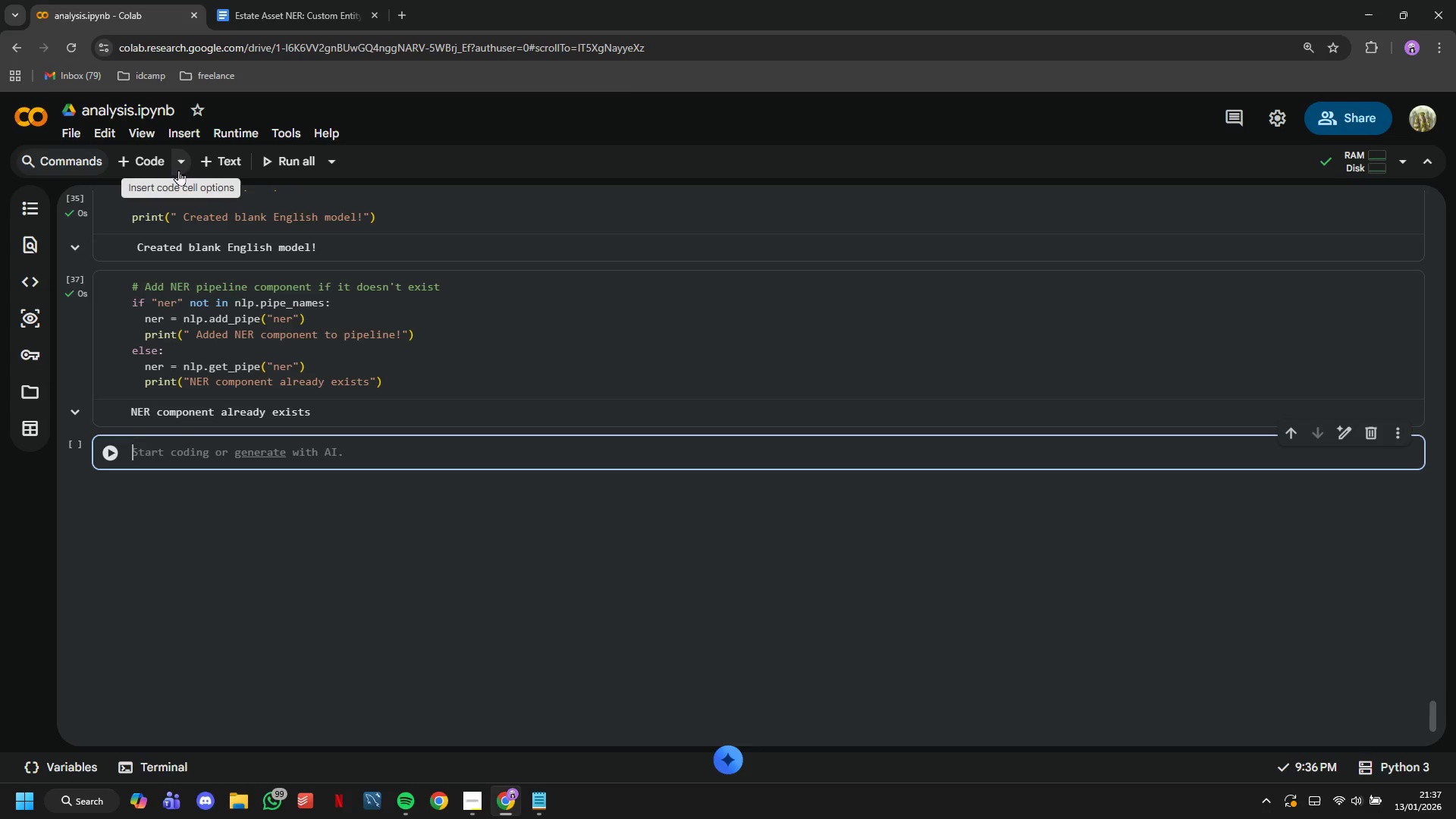 
wait(10.26)
 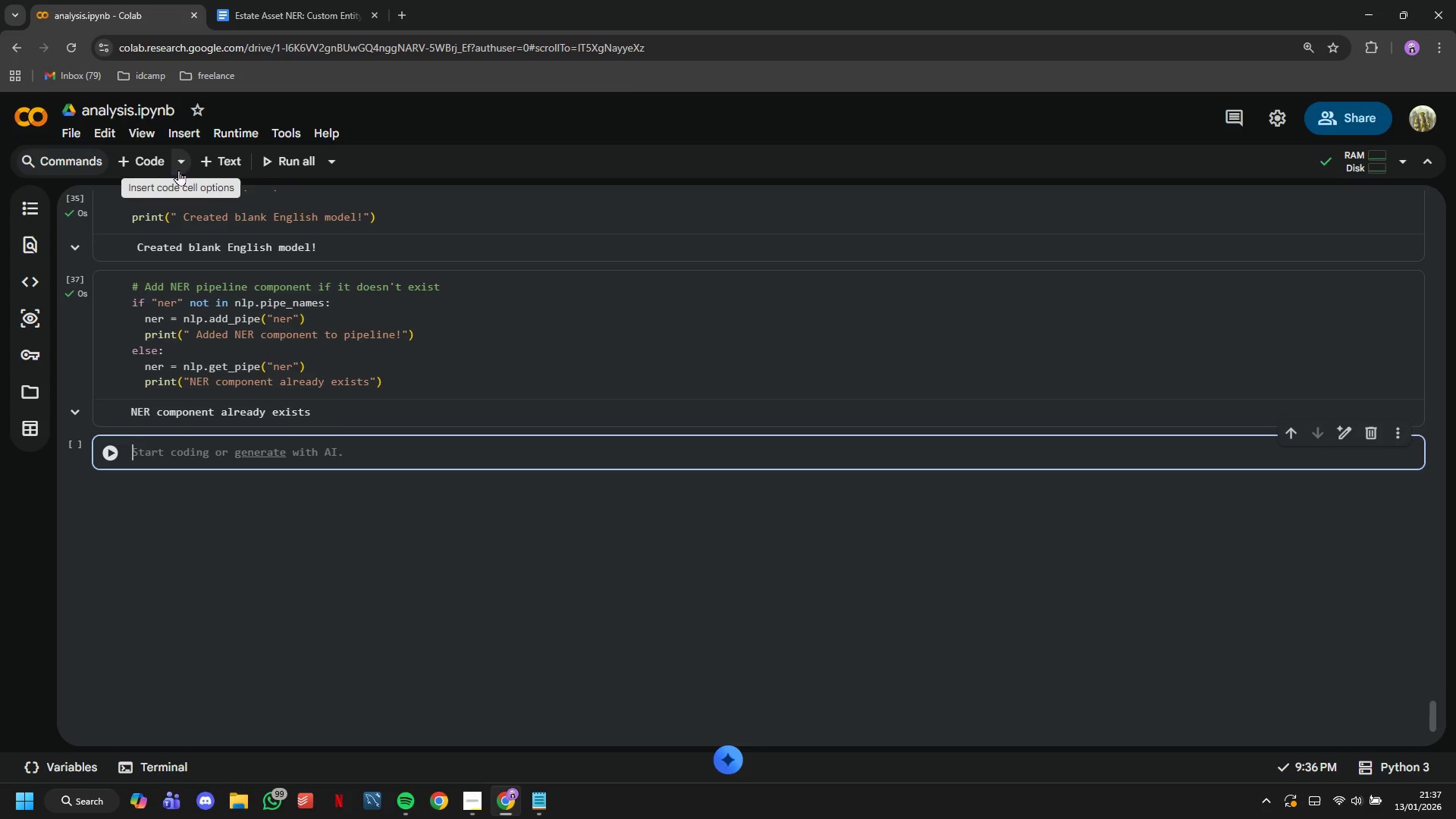 
type(# Add our custom )
 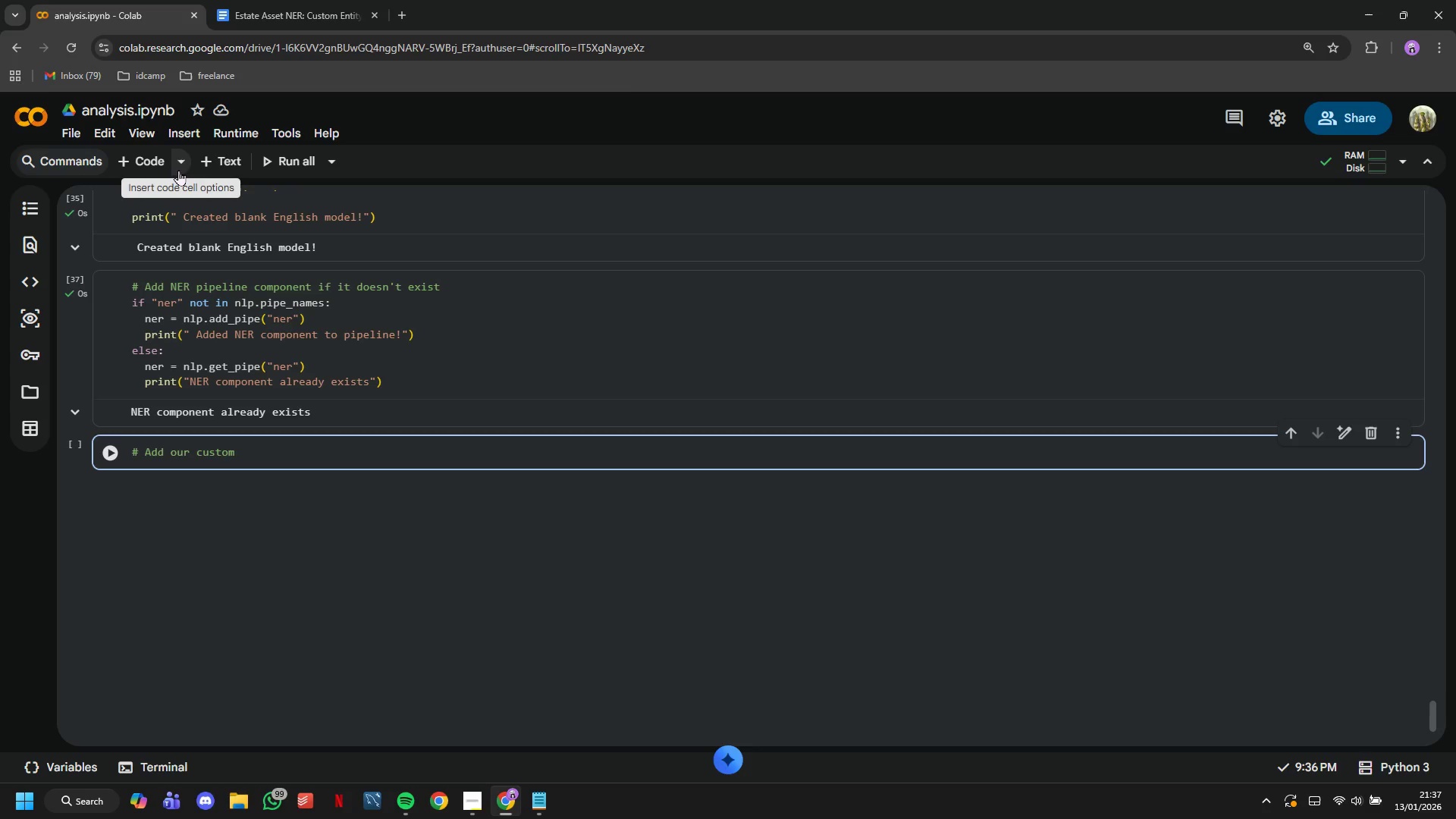 
wait(35.47)
 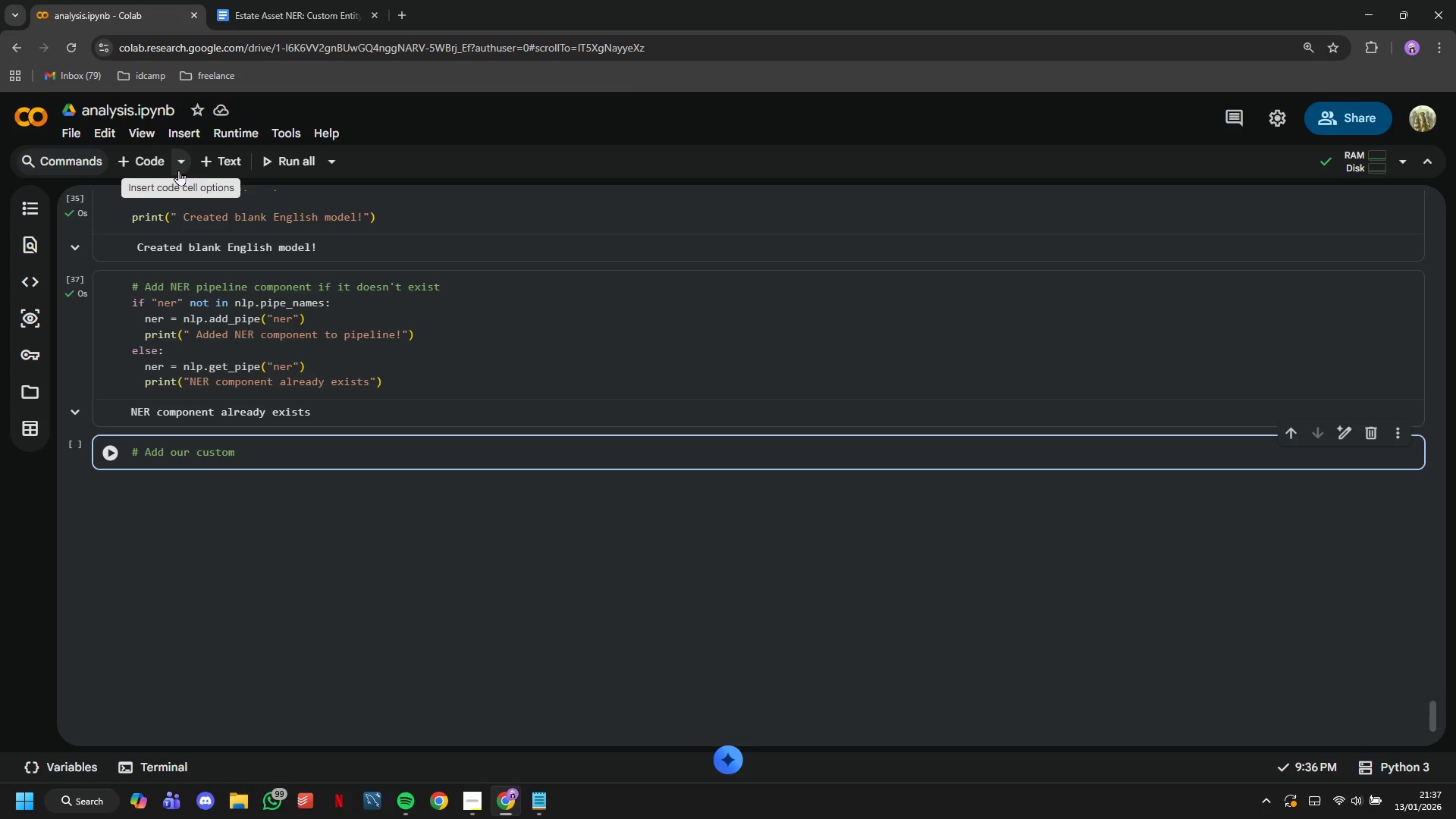 
type(labels)
 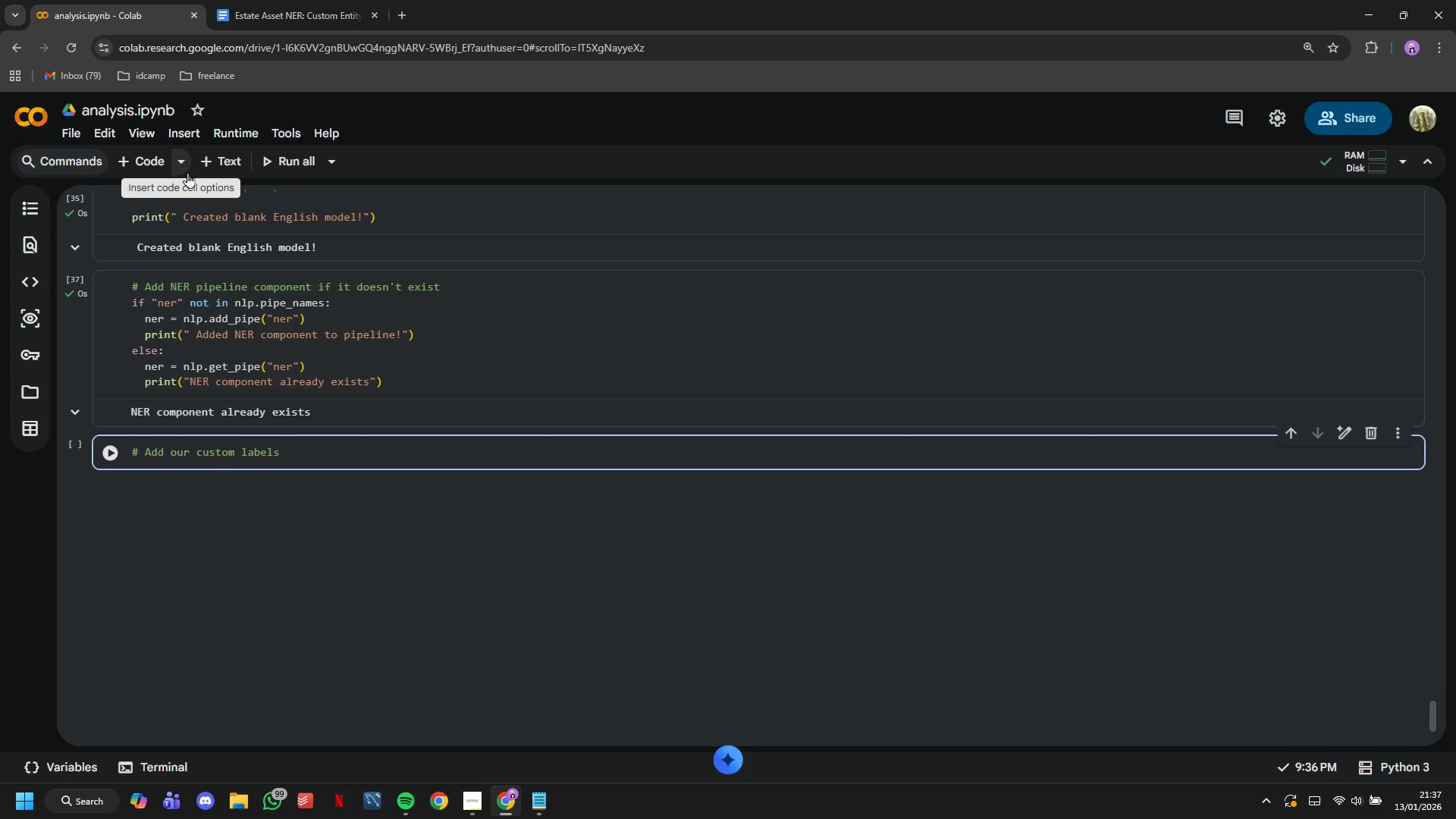 
key(Enter)
 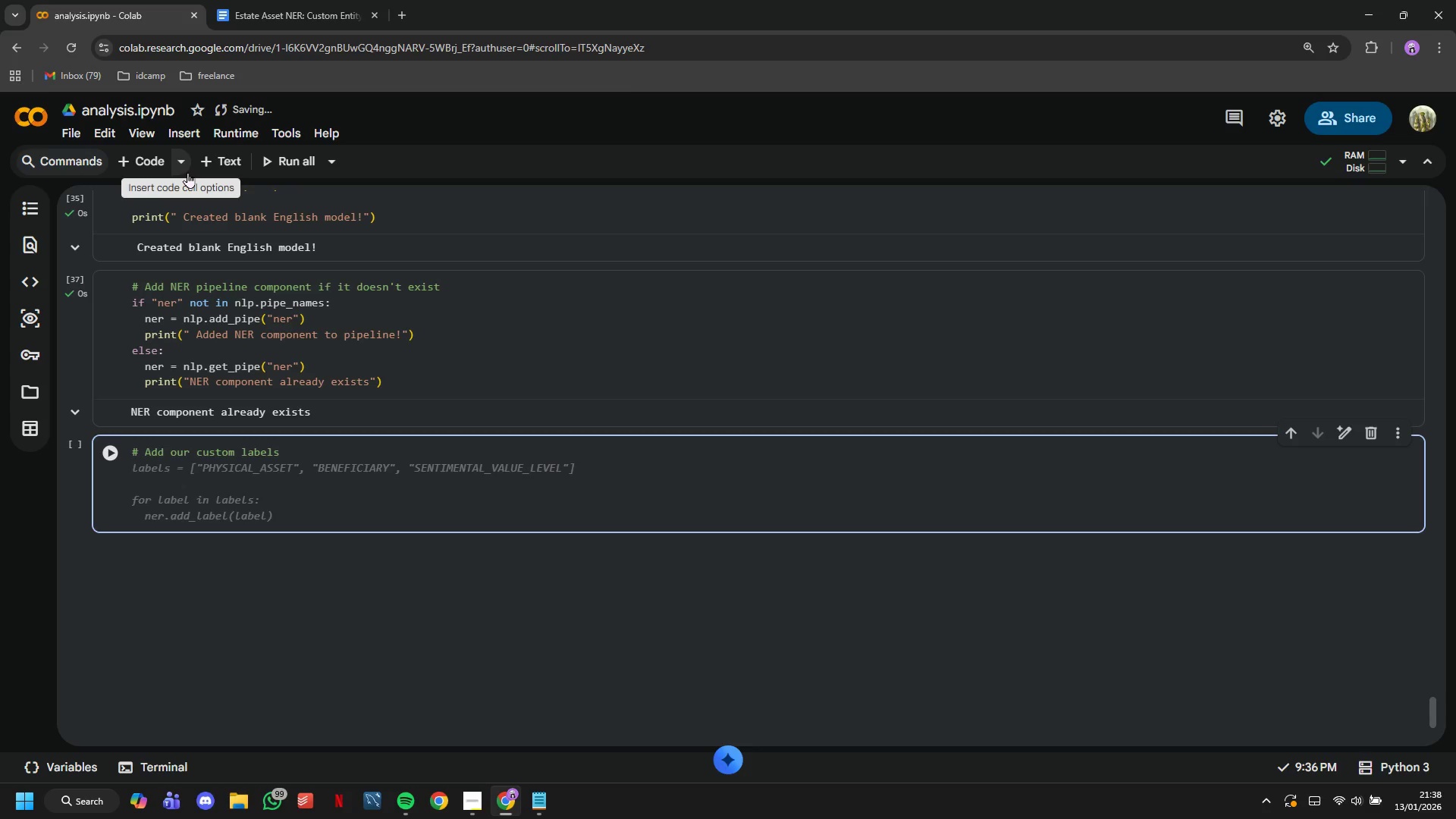 
wait(24.64)
 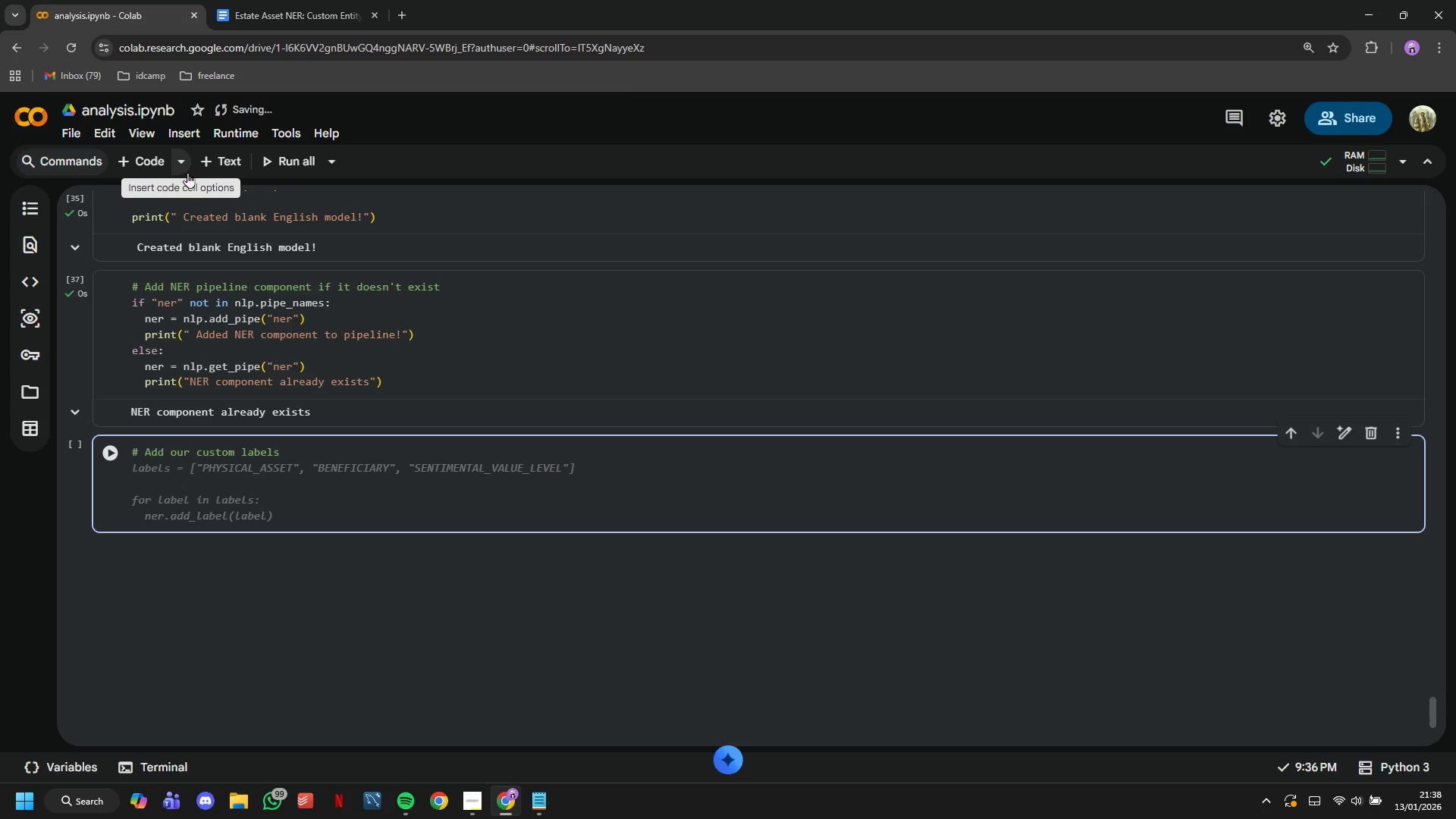 
type(custom_labesl)
key(Backspace)
key(Backspace)
type(ls = [)
key(Tab)
 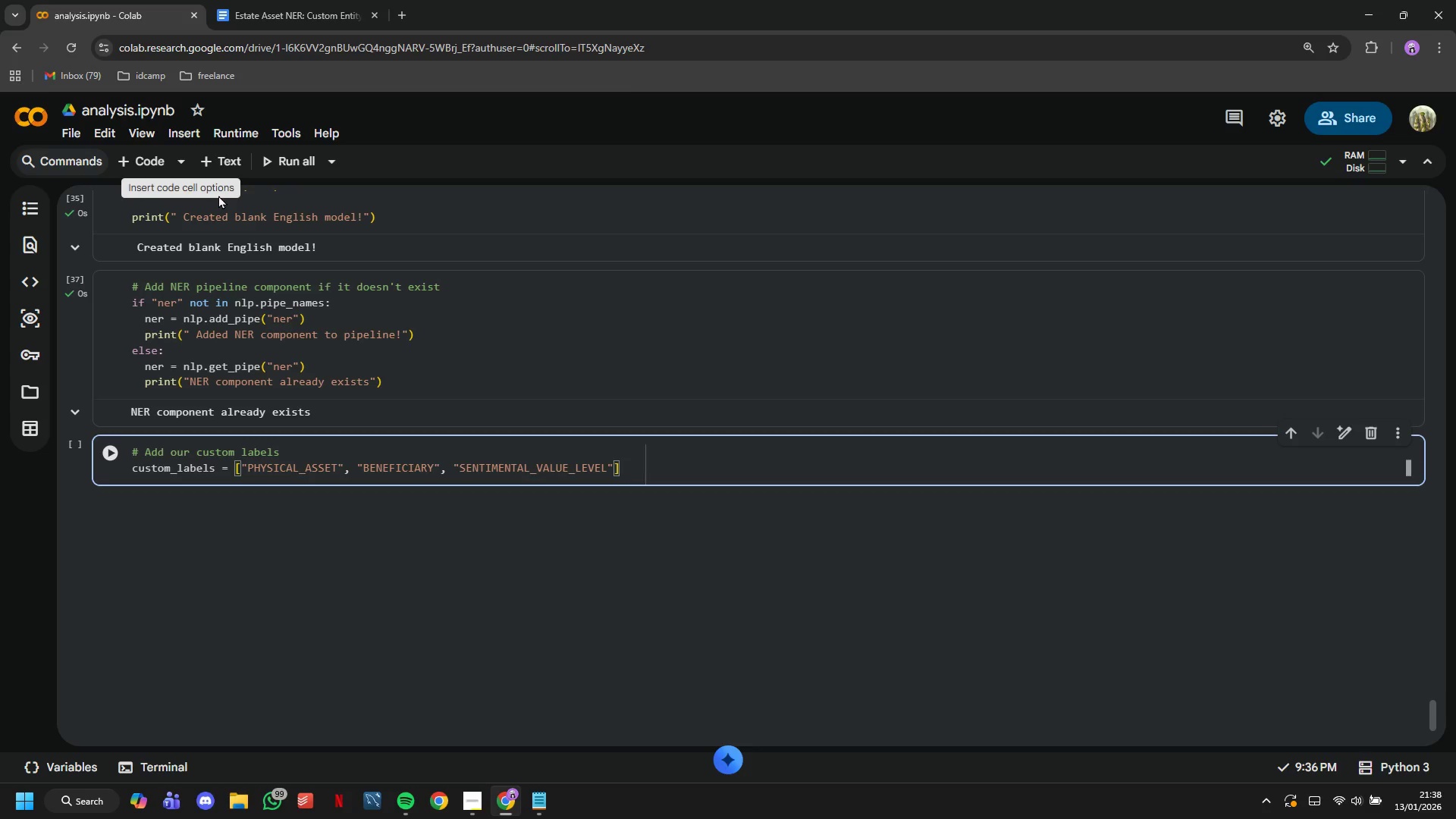 
key(Enter)
 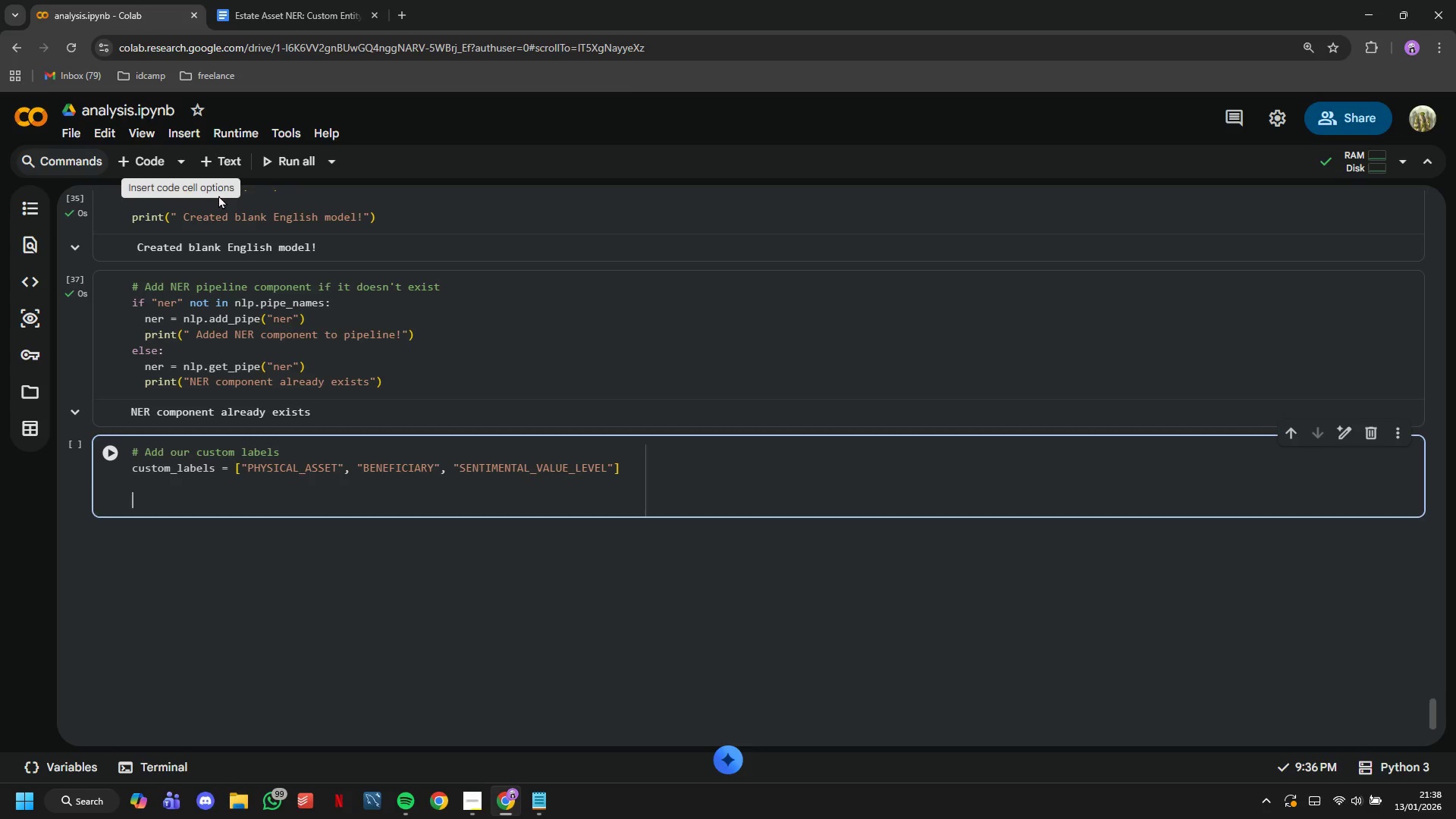 
key(Enter)
 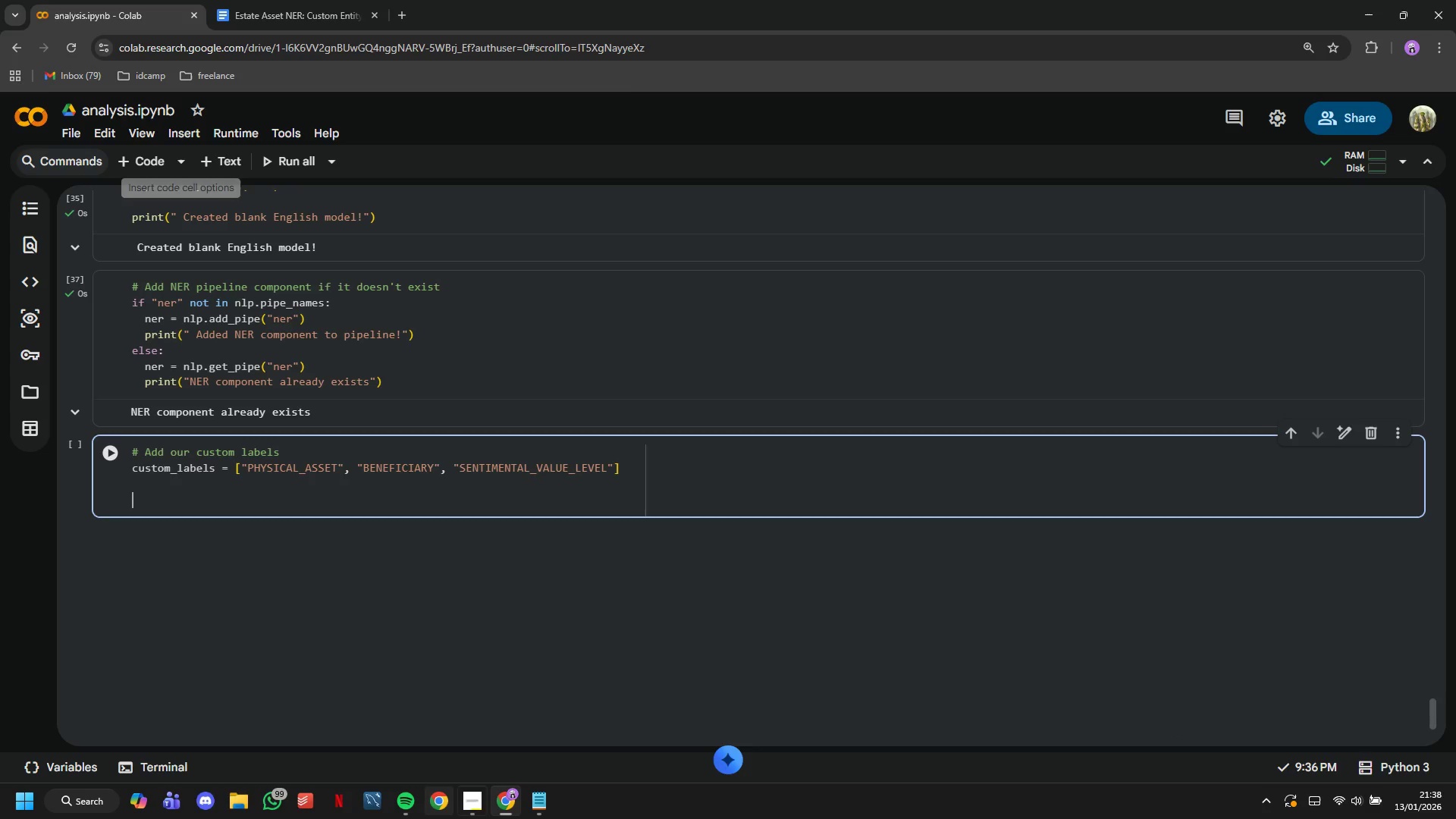 
left_click([480, 798])